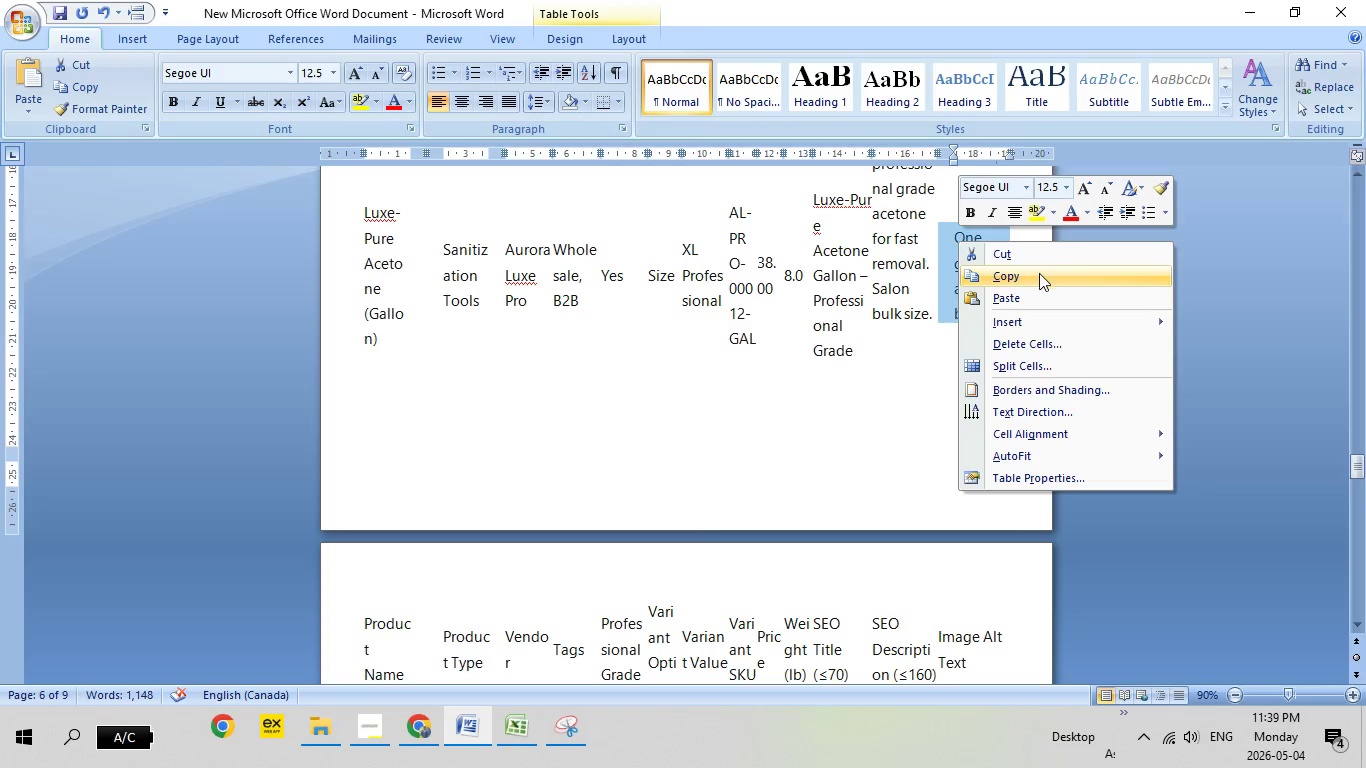 
left_click([1039, 273])
 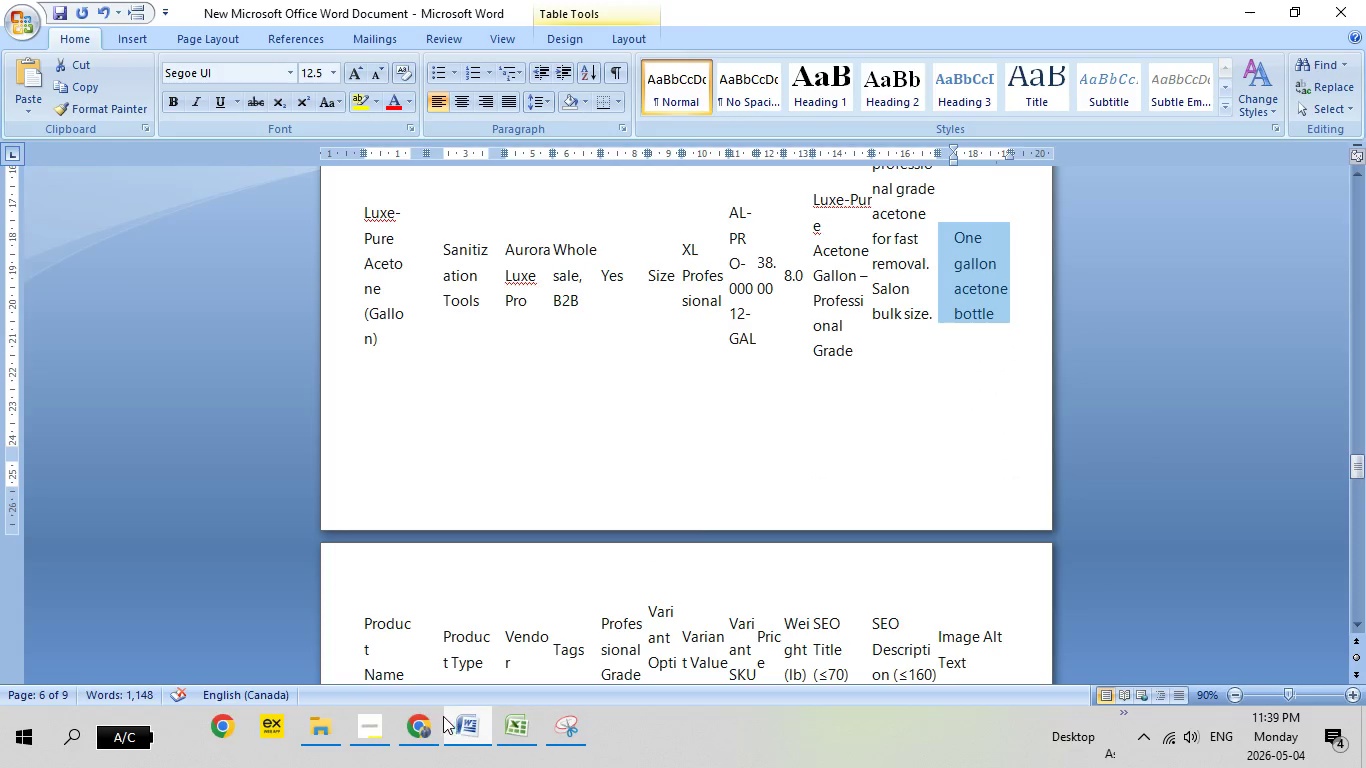 
left_click([427, 721])
 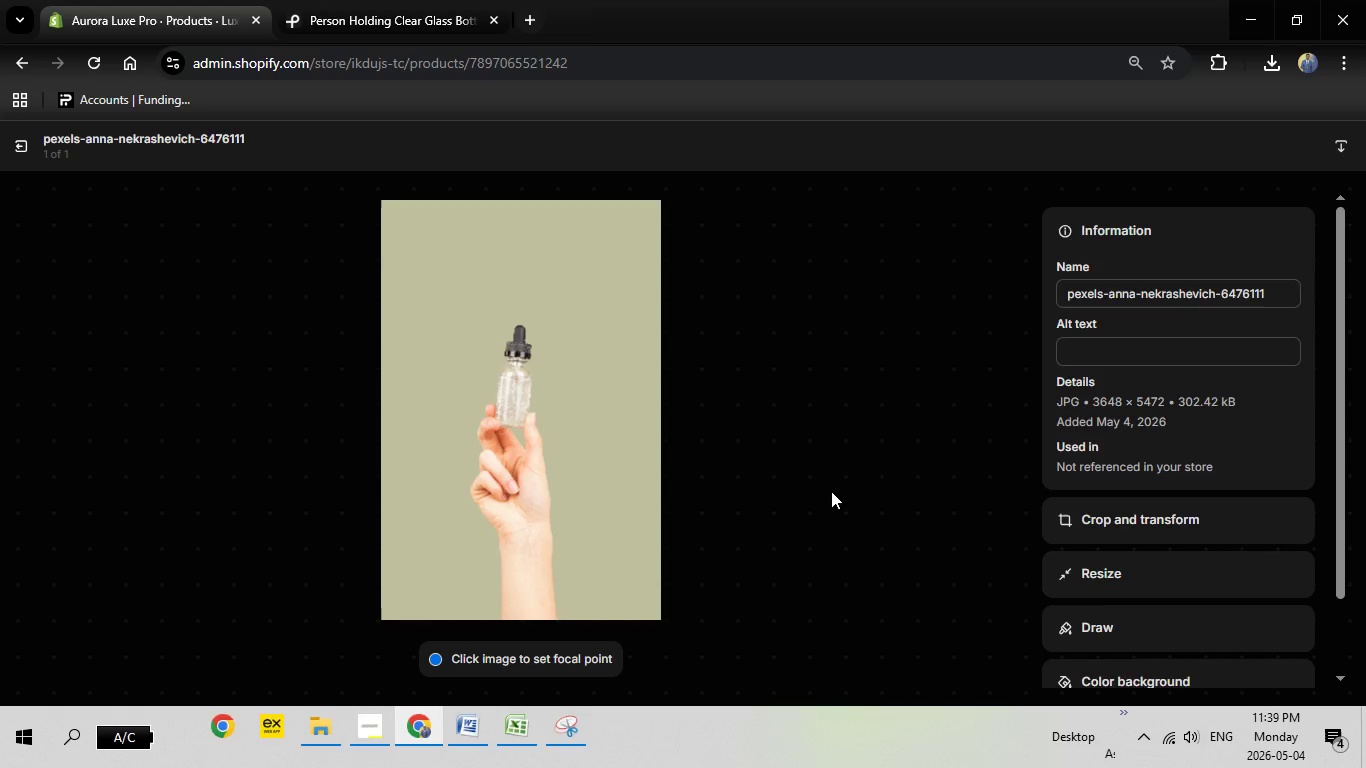 
left_click([1190, 356])
 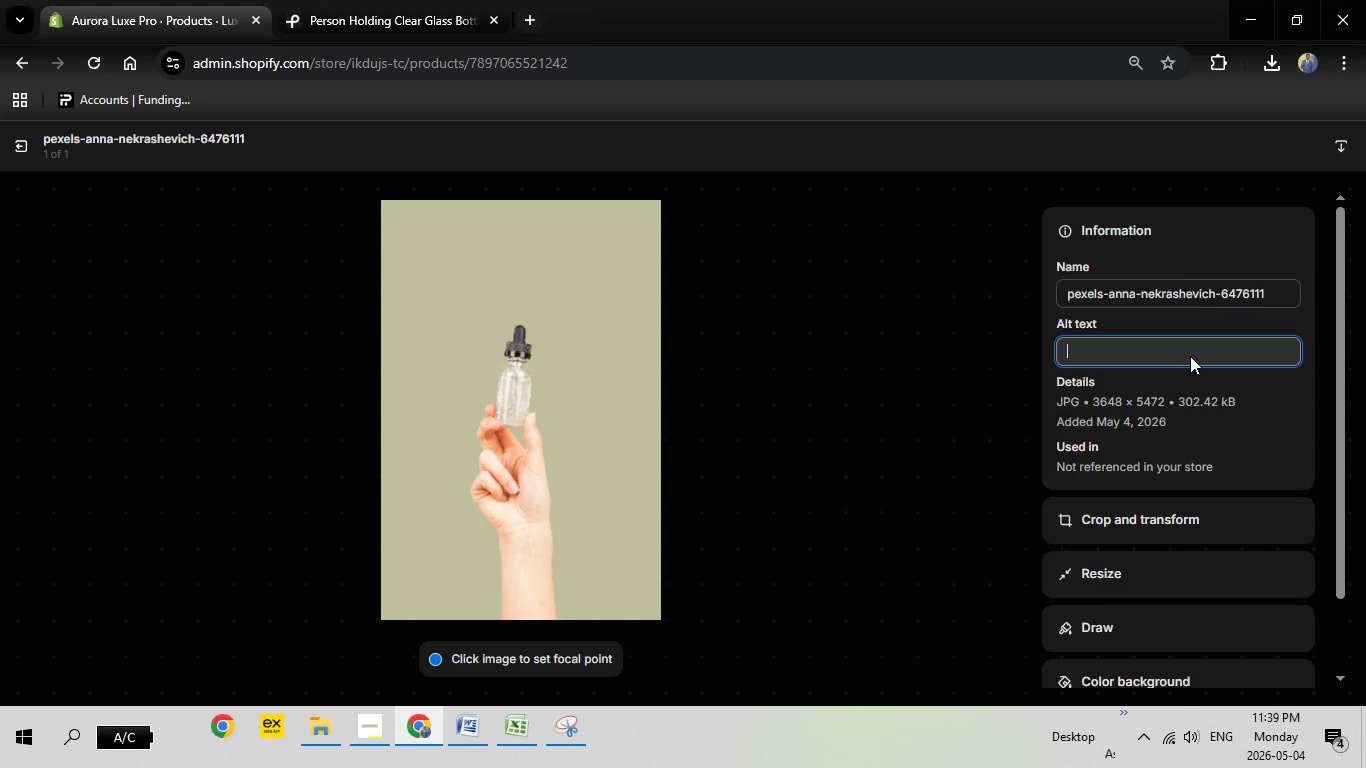 
right_click([1190, 356])
 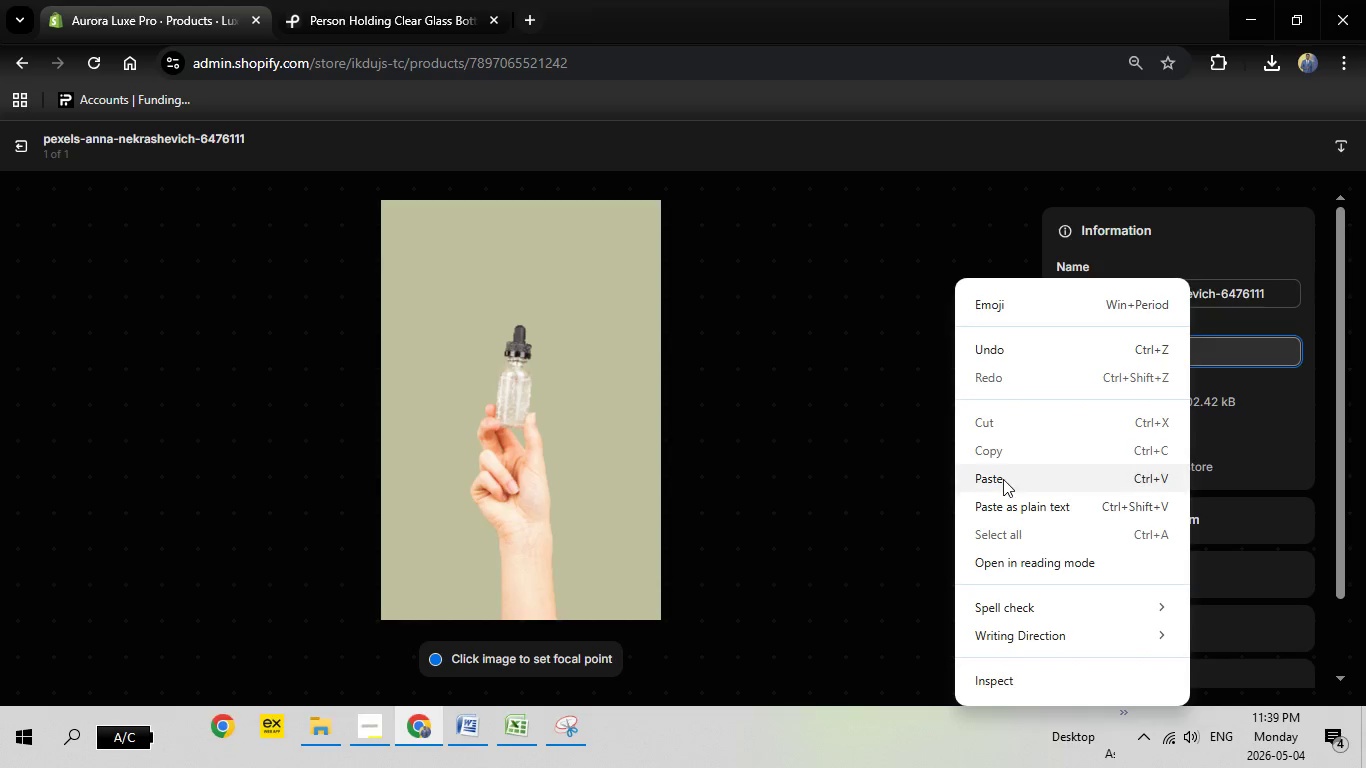 
left_click([1003, 480])
 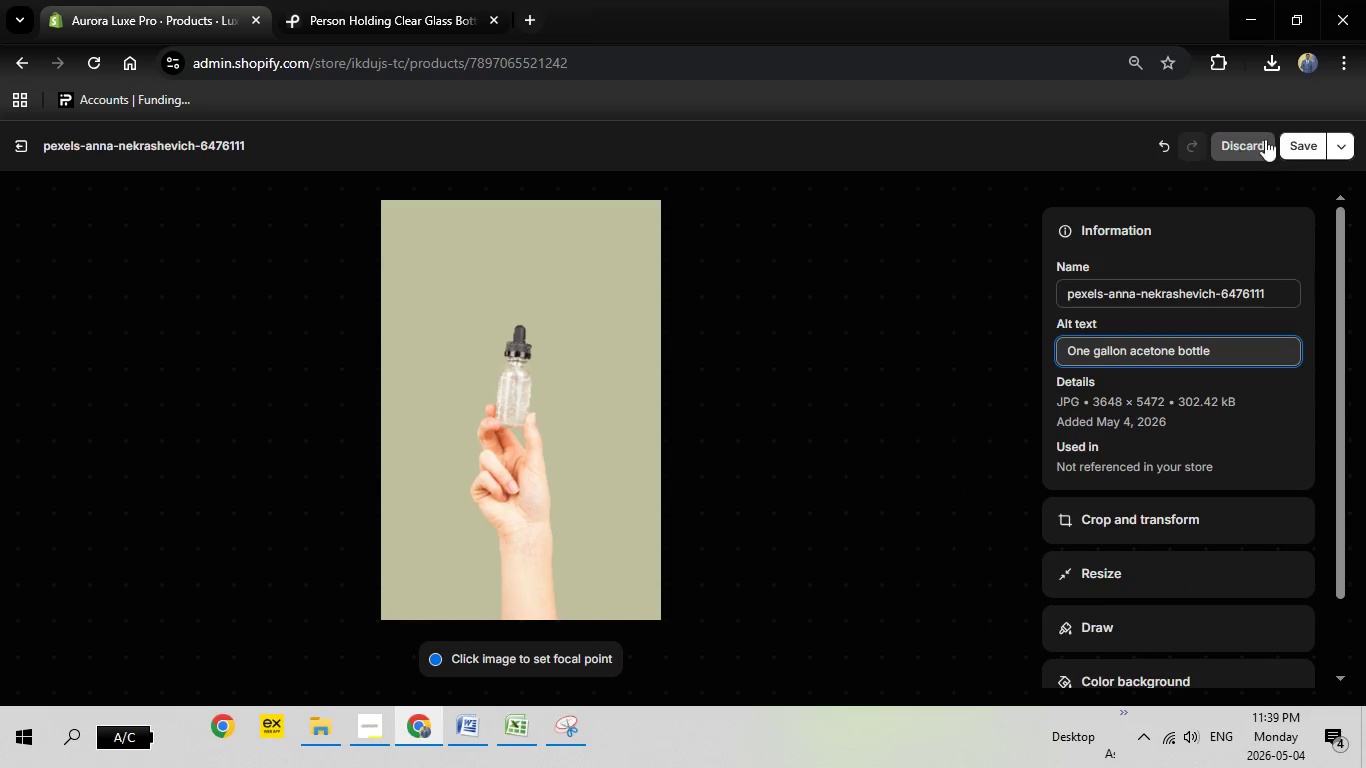 
left_click([1315, 139])
 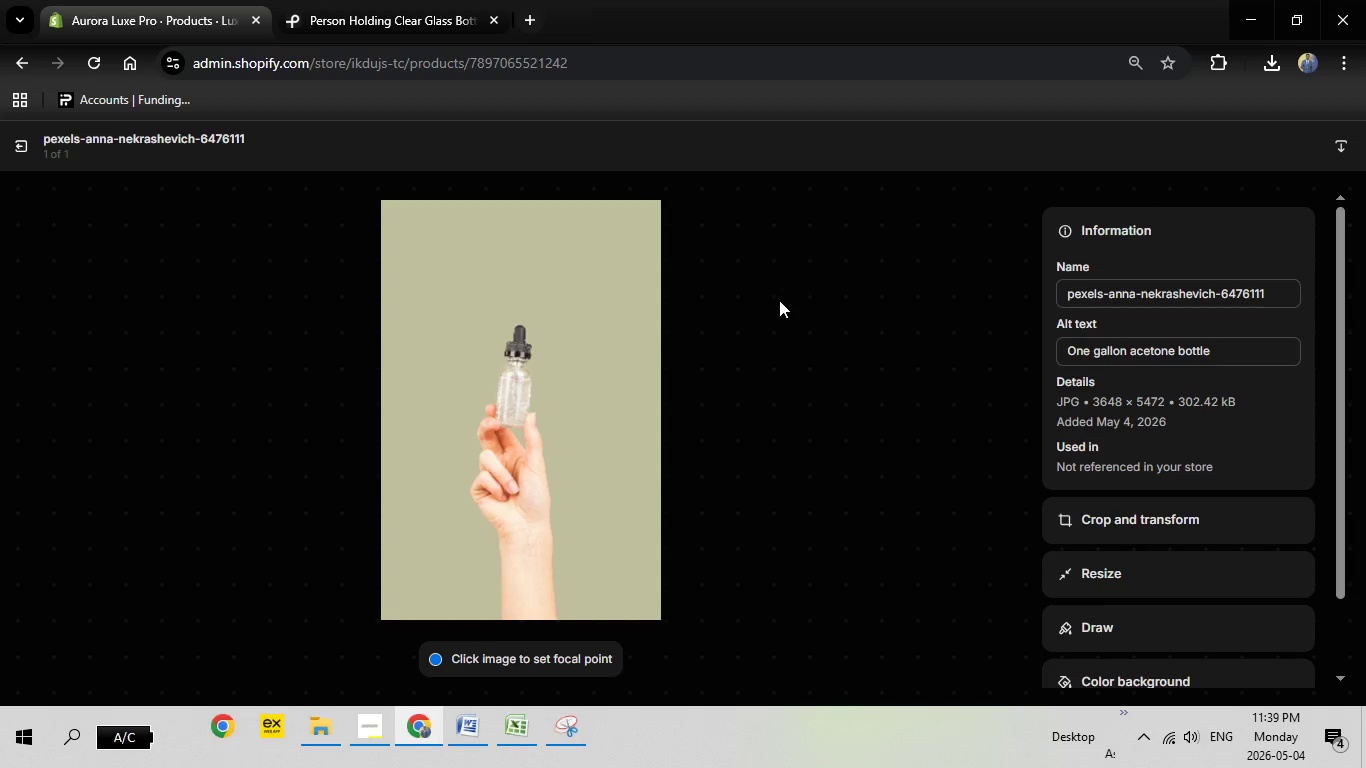 
wait(6.38)
 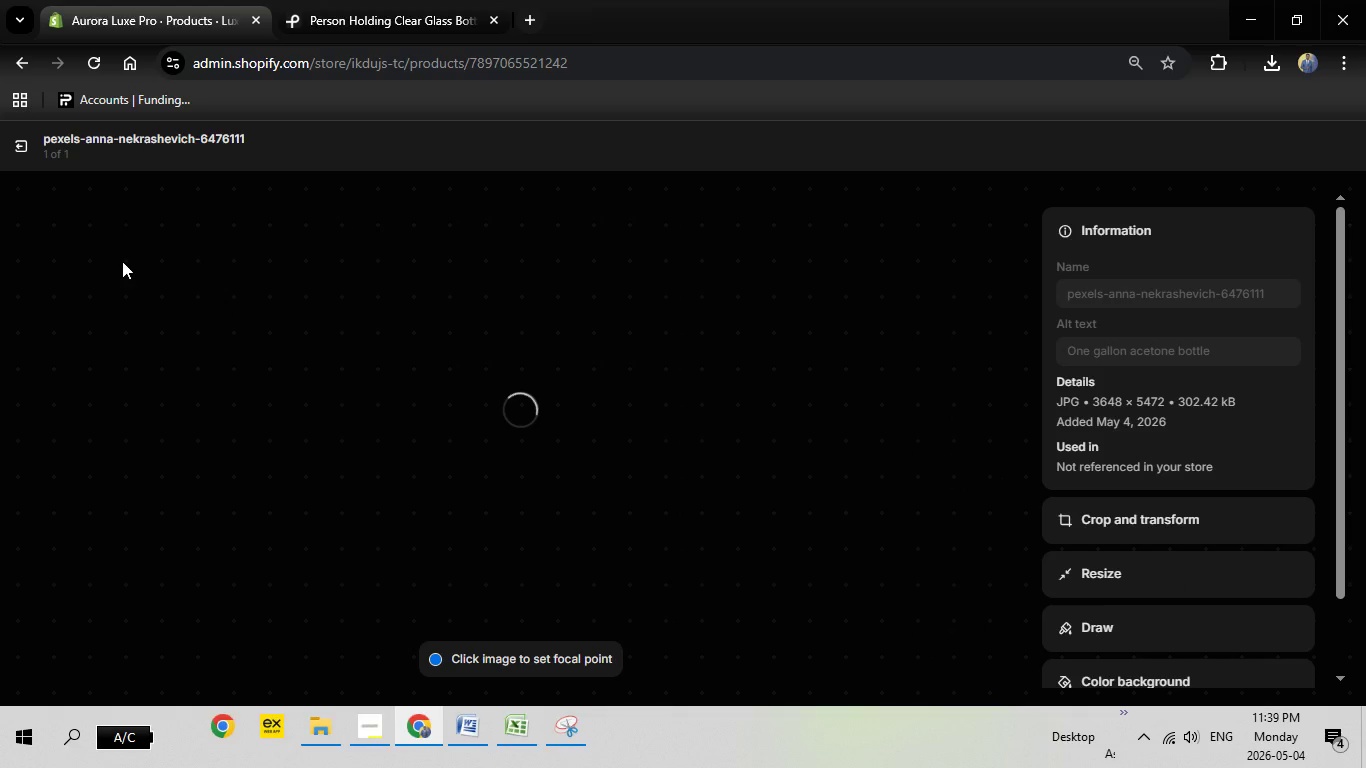 
left_click([12, 149])
 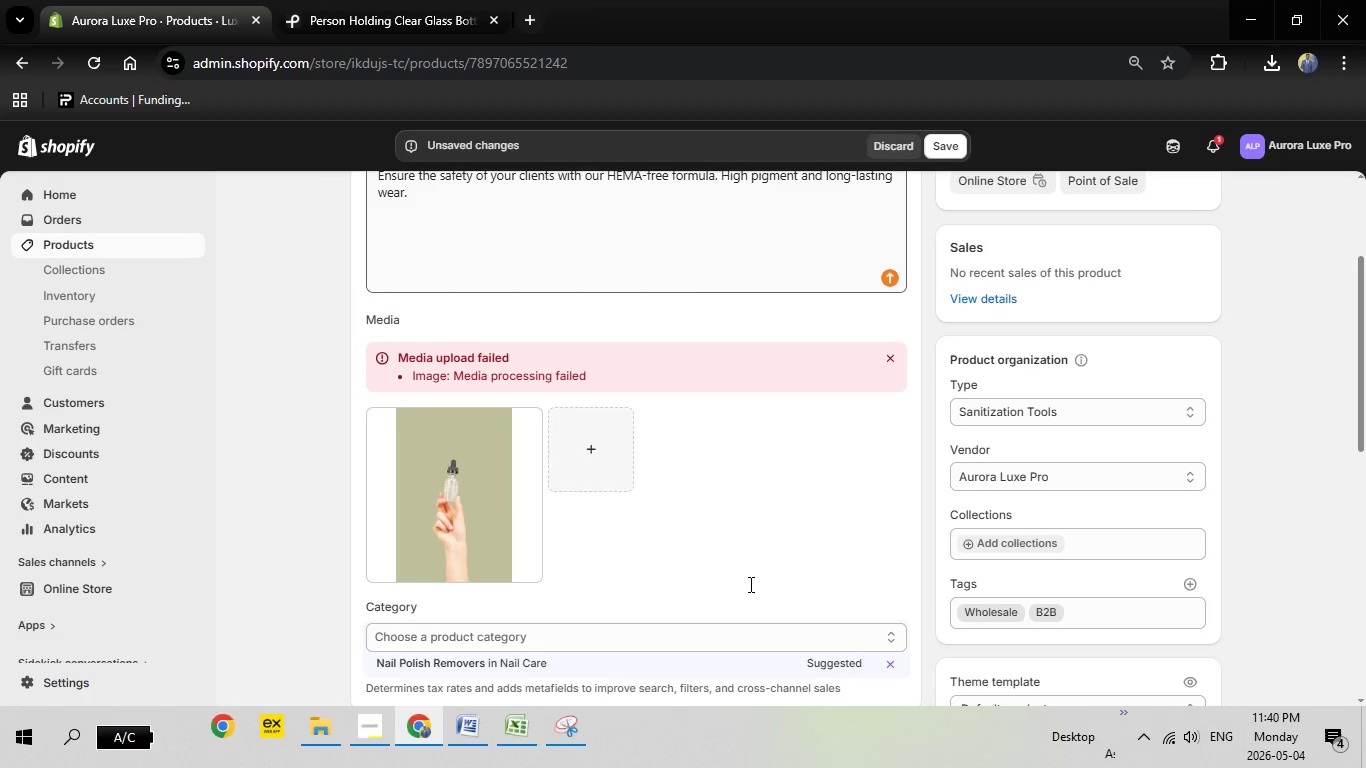 
scroll: coordinate [814, 453], scroll_direction: down, amount: 2.0
 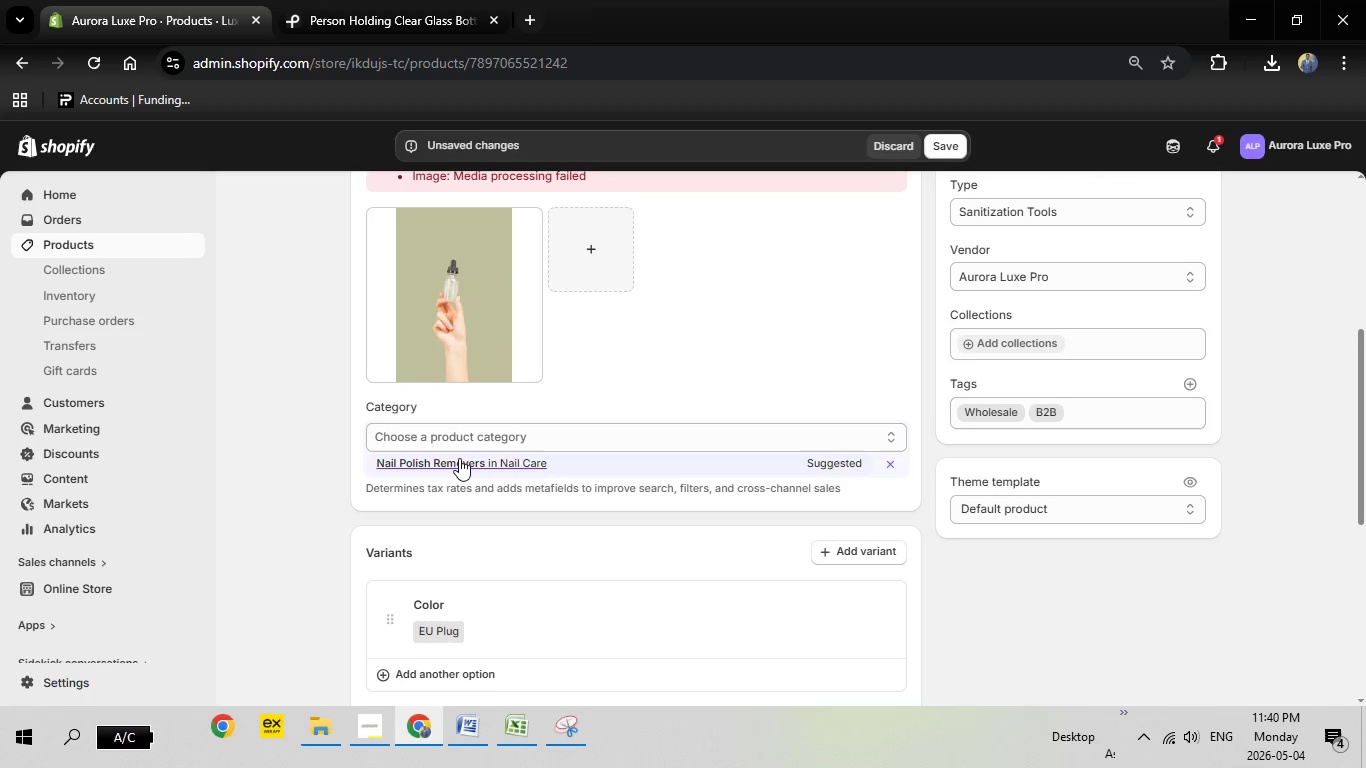 
left_click([459, 458])
 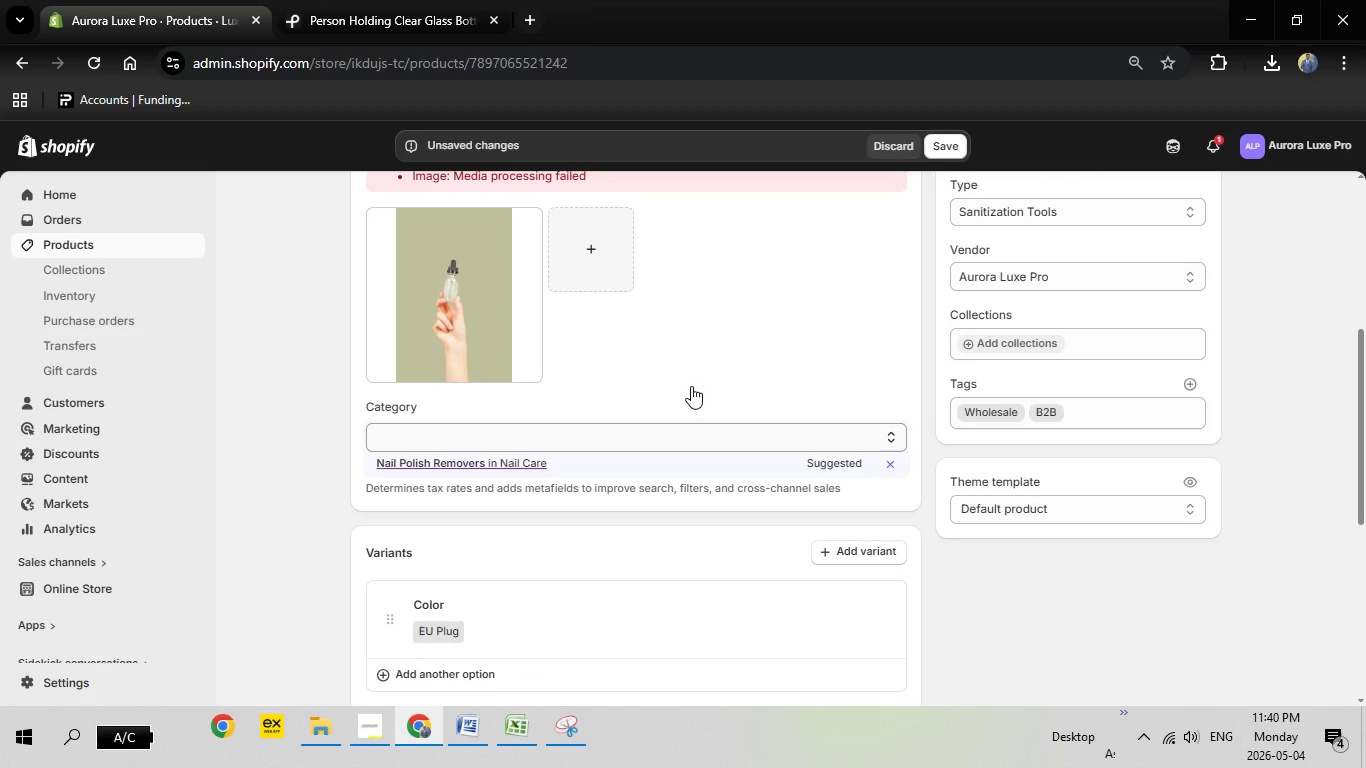 
scroll: coordinate [691, 387], scroll_direction: down, amount: 2.0
 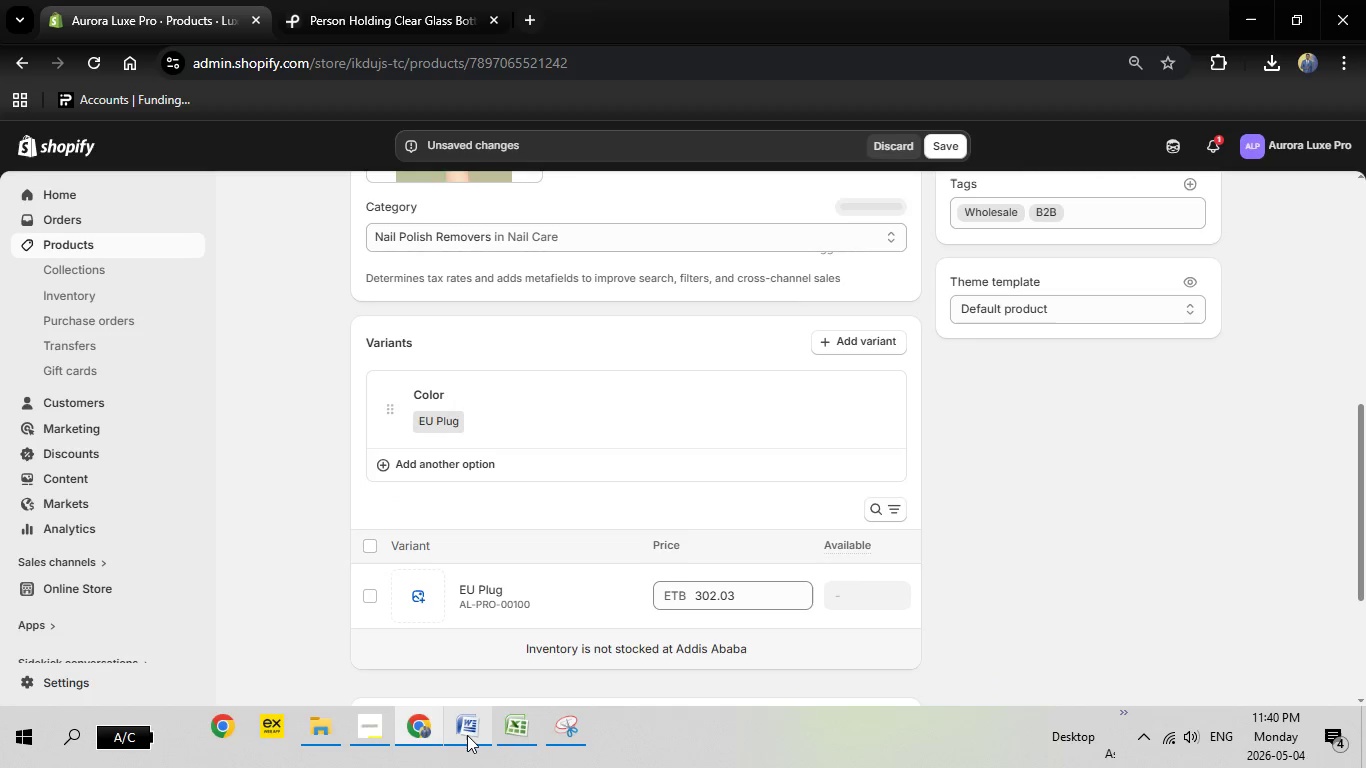 
left_click([467, 735])
 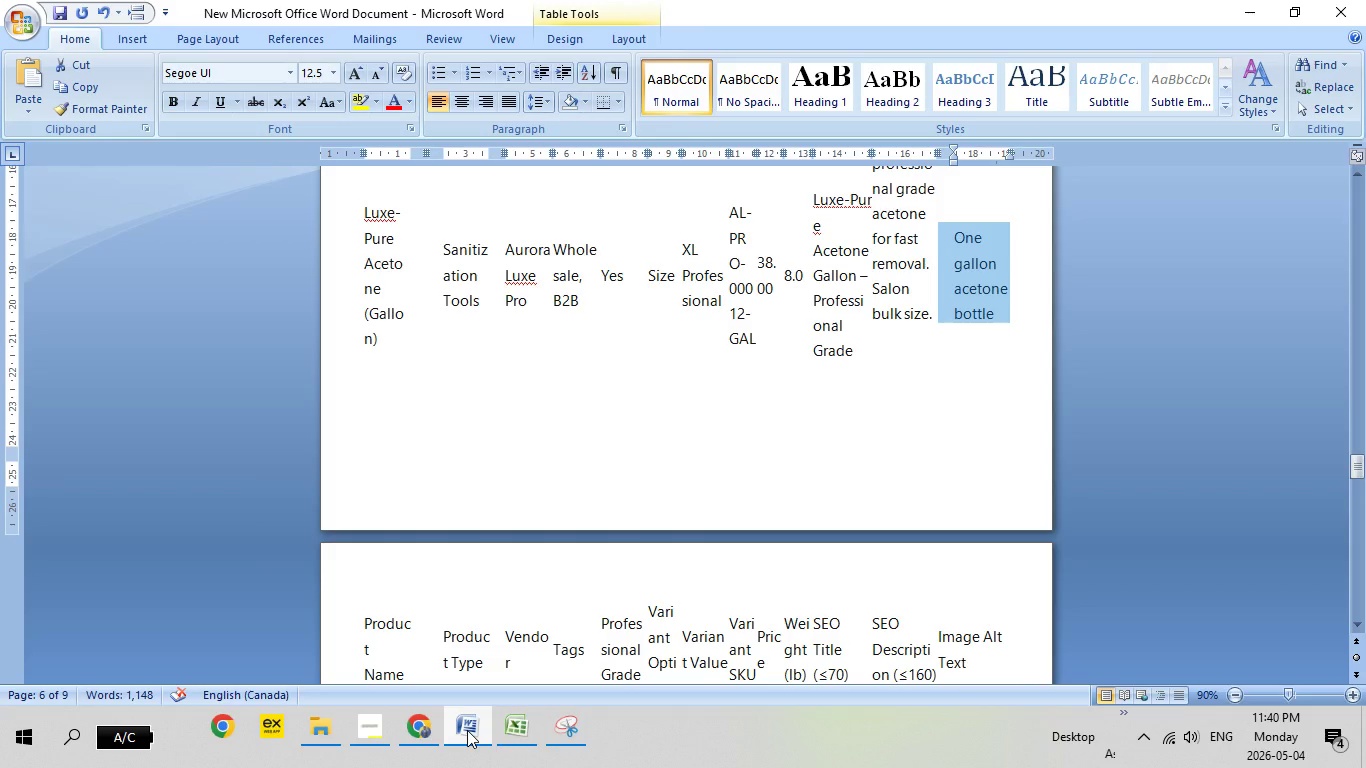 
left_click([467, 730])
 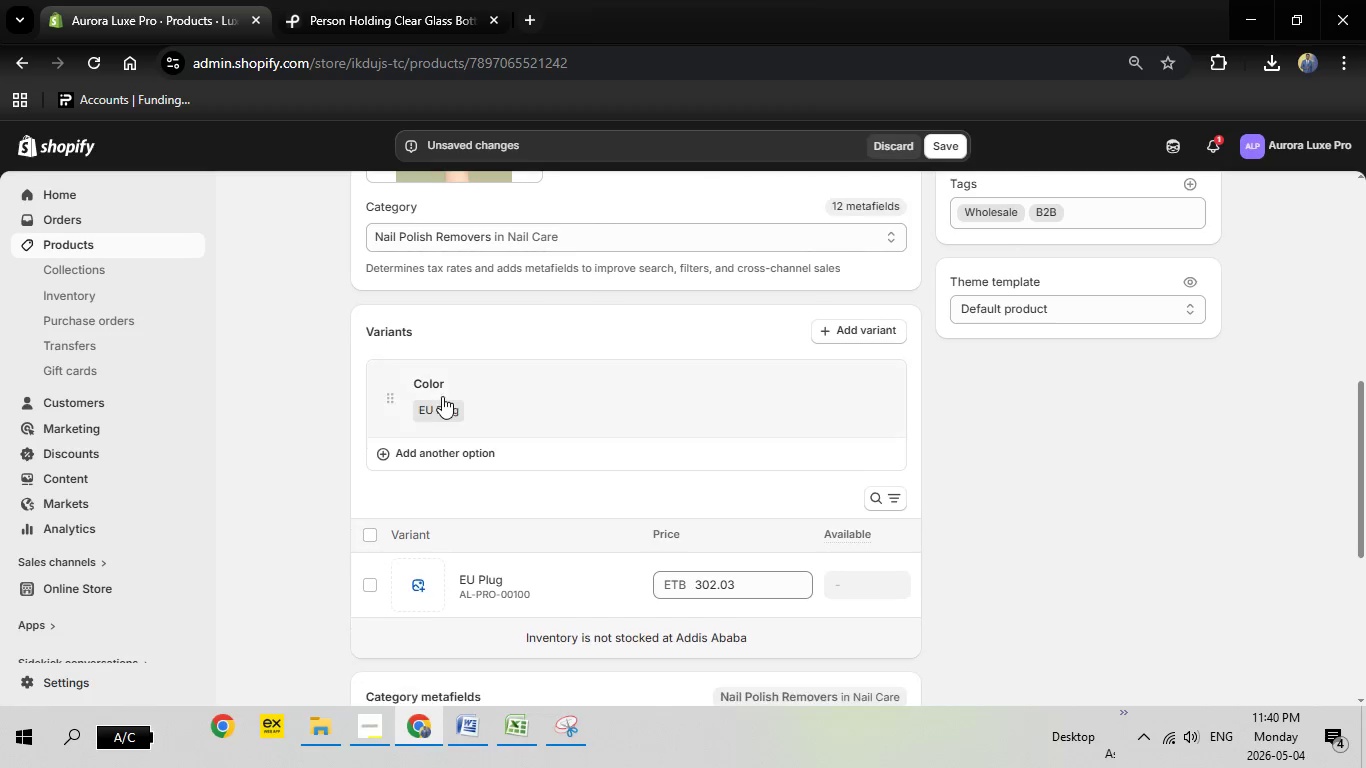 
left_click([442, 396])
 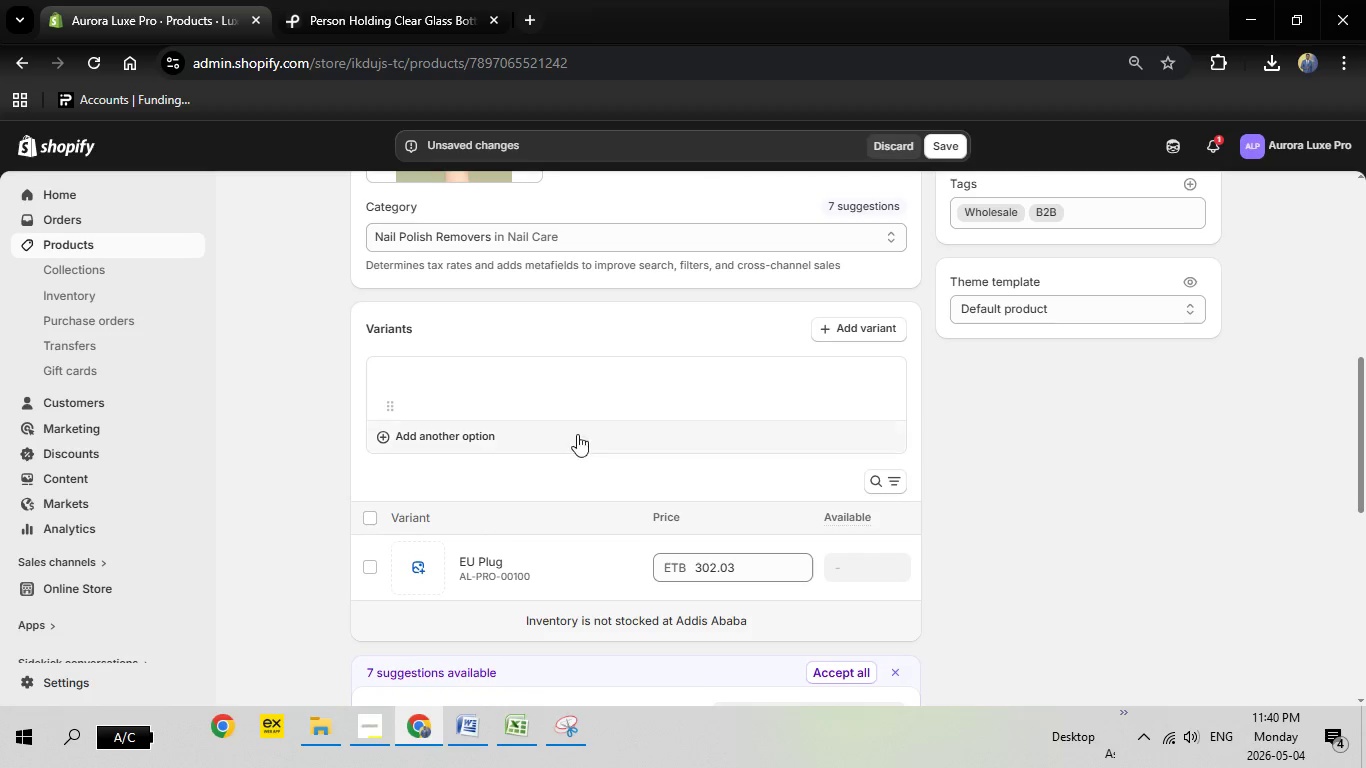 
wait(7.08)
 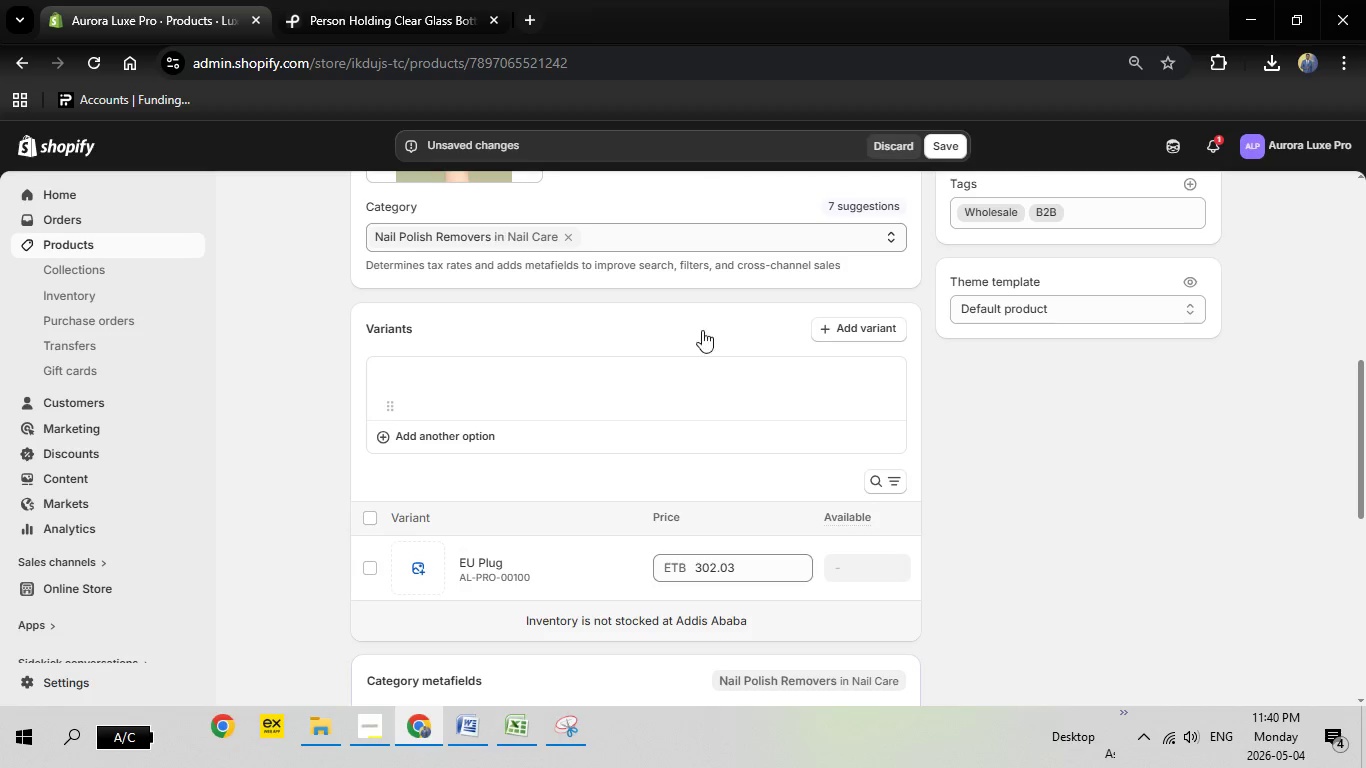 
left_click_drag(start_coordinate=[502, 452], to_coordinate=[395, 456])
 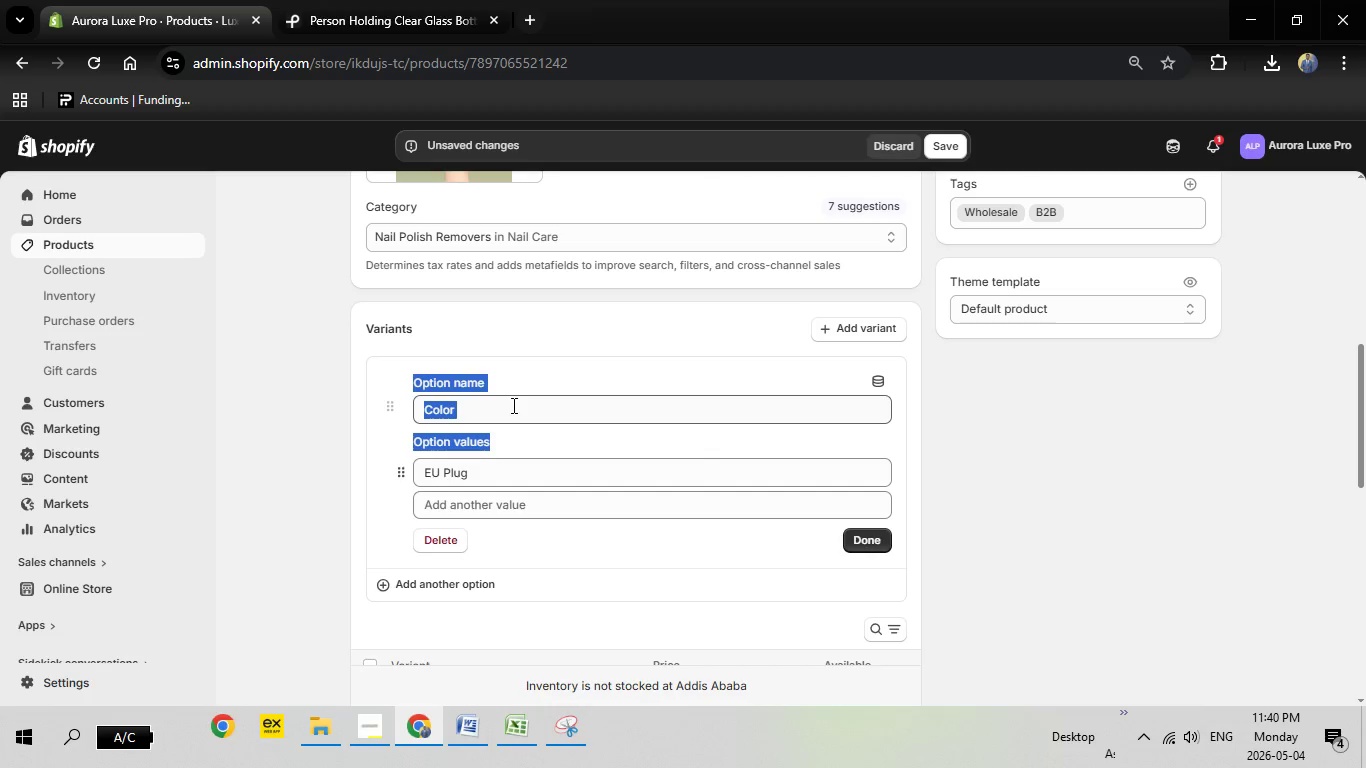 
left_click([512, 405])
 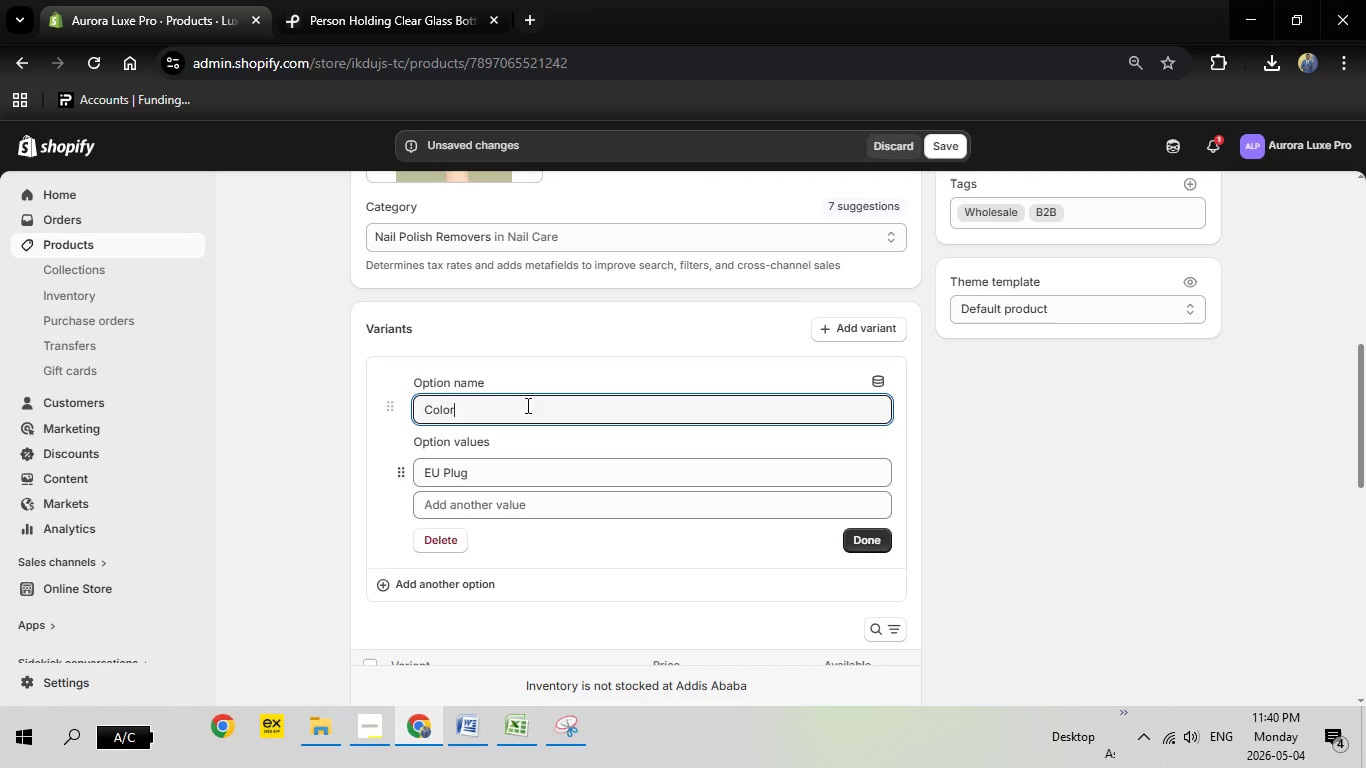 
left_click_drag(start_coordinate=[526, 405], to_coordinate=[381, 417])
 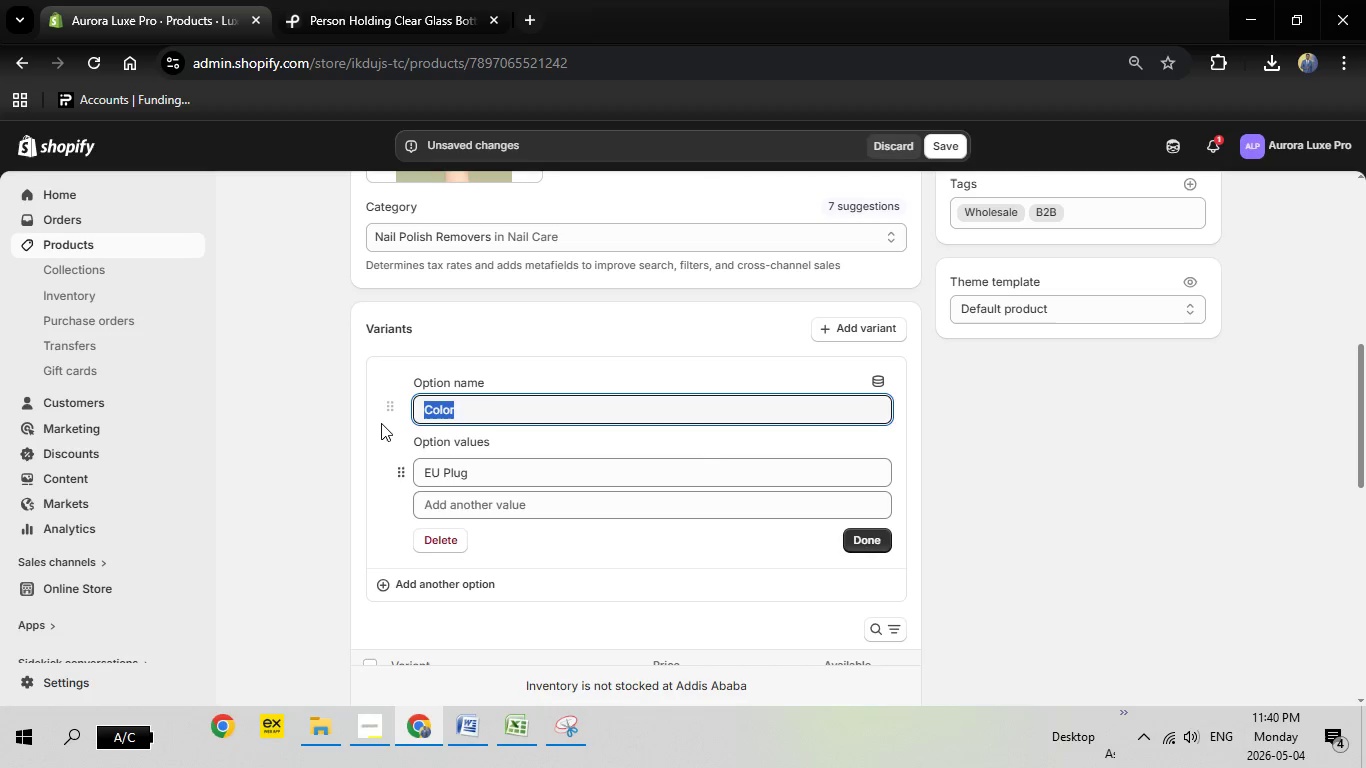 
key(Backspace)
type(Size)
 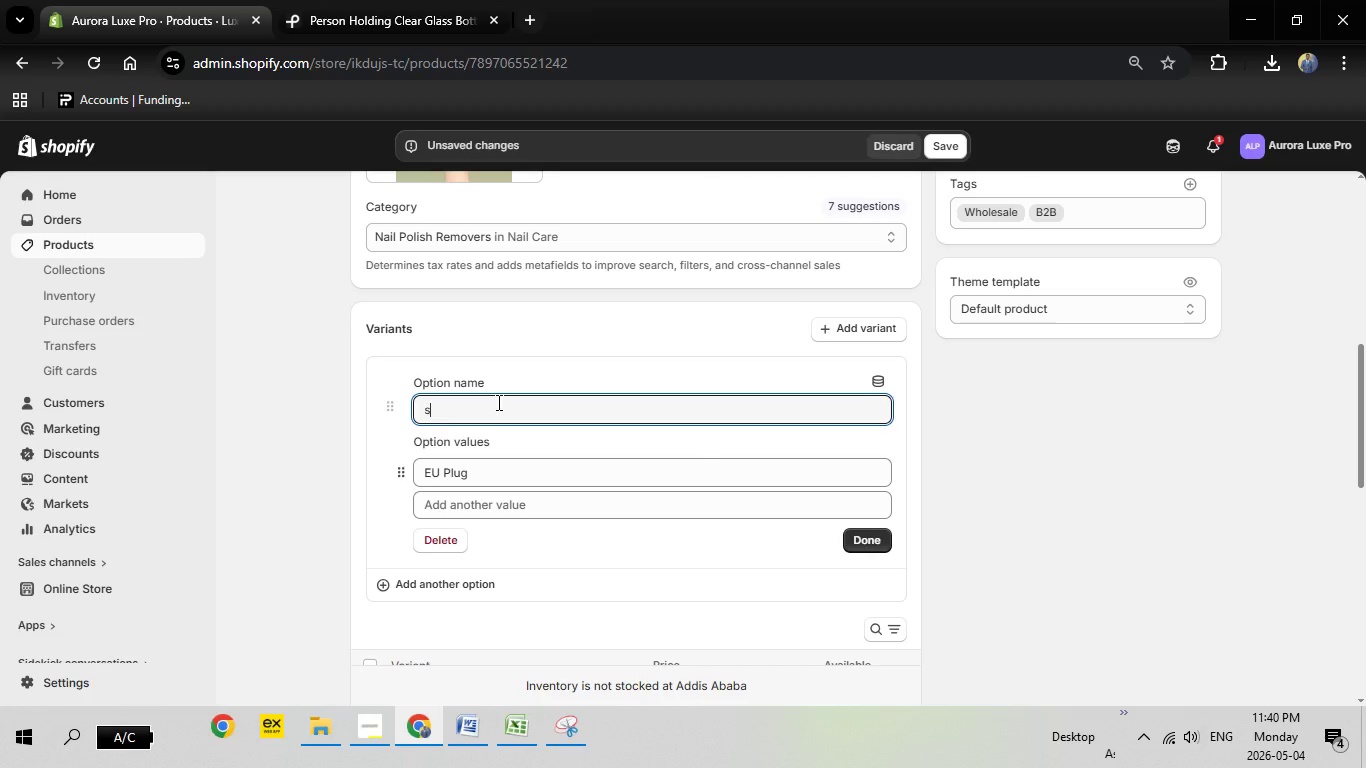 
left_click_drag(start_coordinate=[497, 402], to_coordinate=[378, 419])
 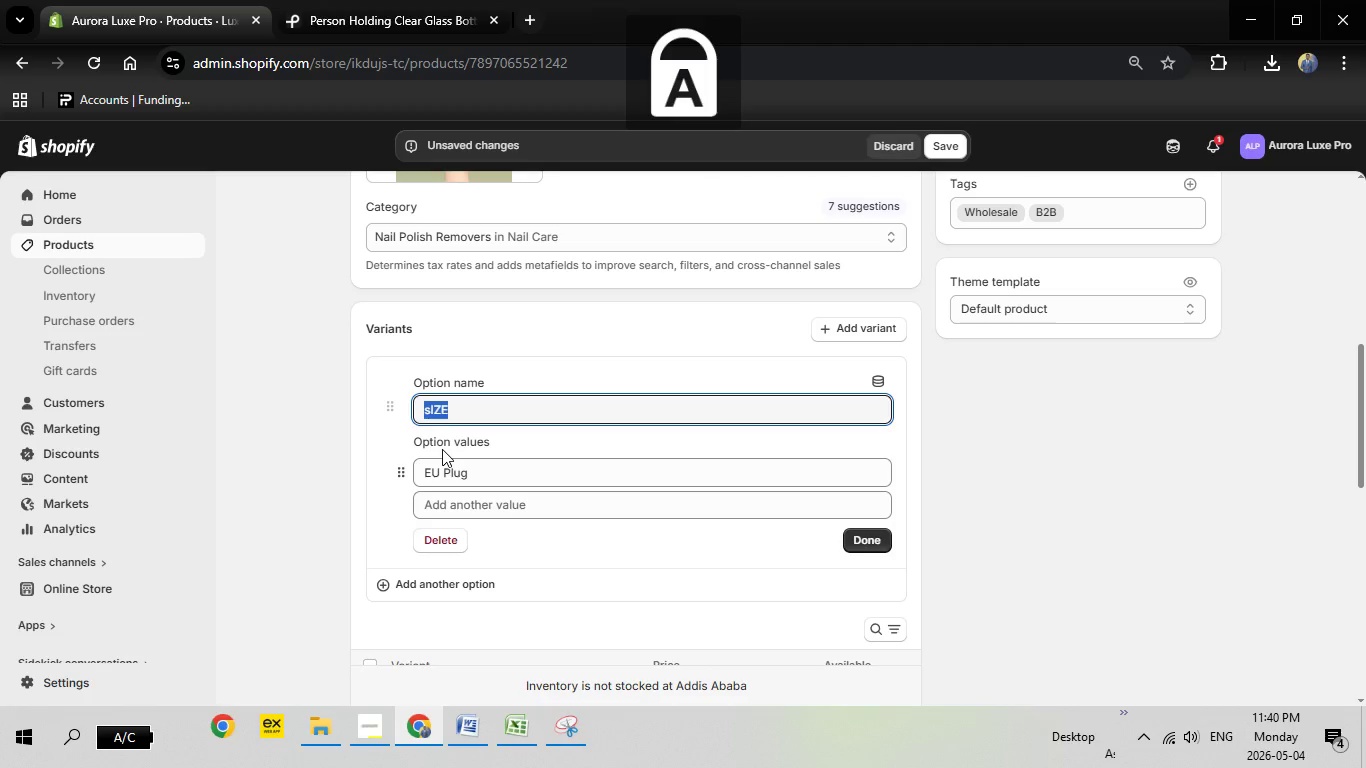 
key(Backspace)
type(Size)
 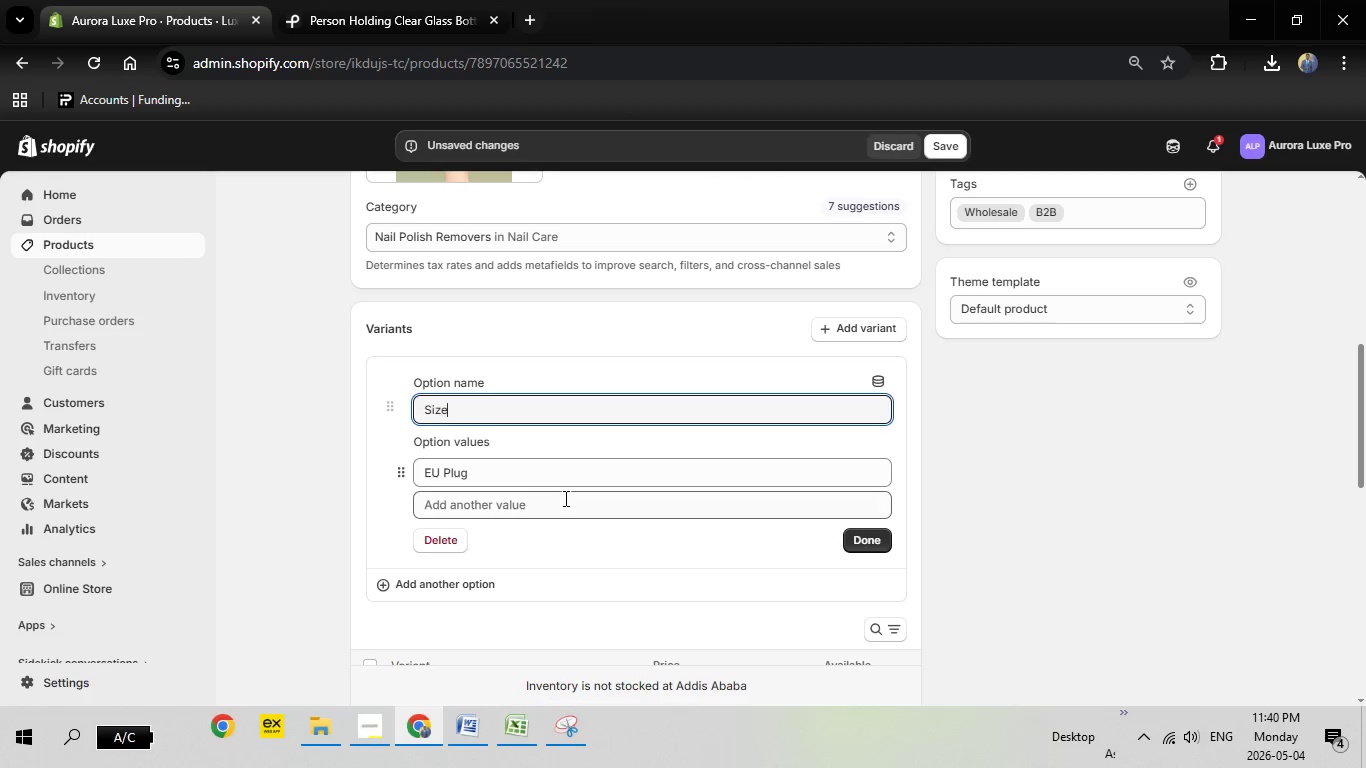 
left_click([560, 501])
 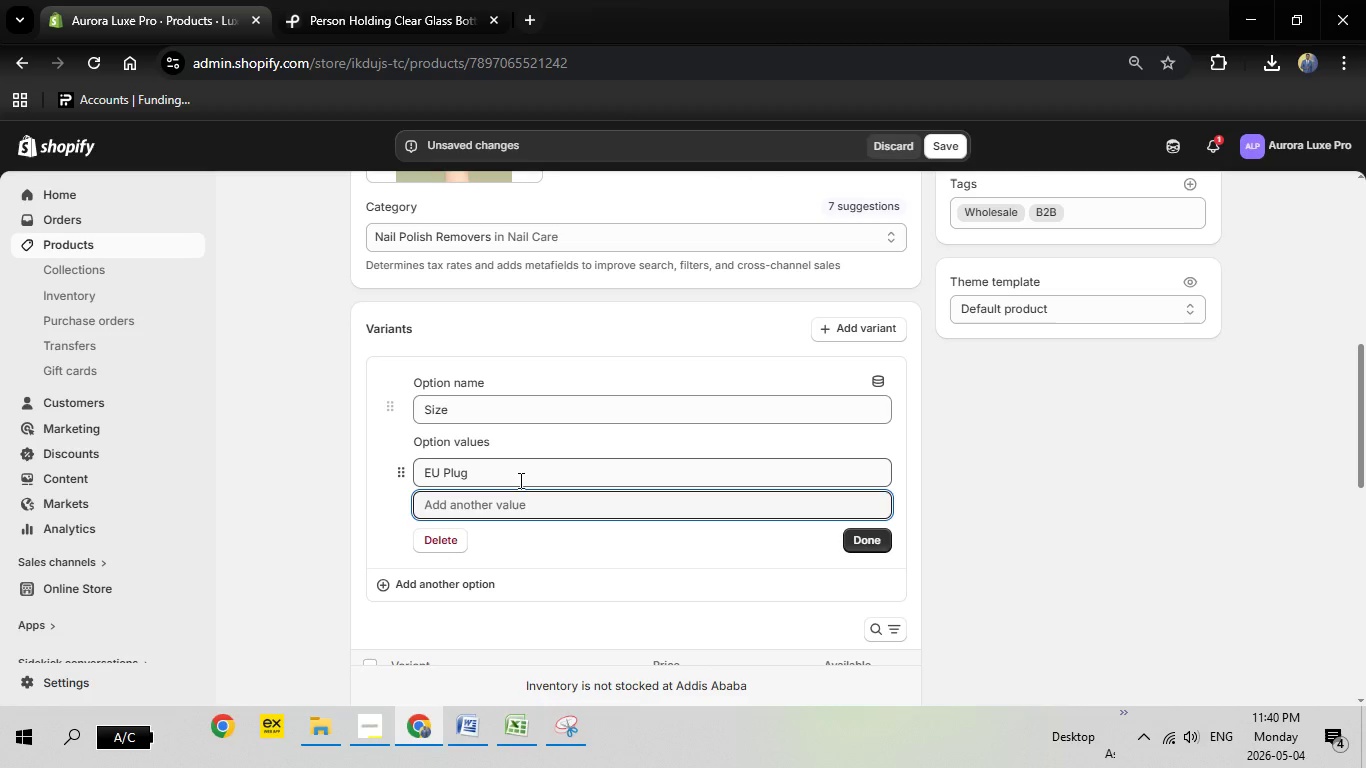 
left_click_drag(start_coordinate=[519, 480], to_coordinate=[403, 484])
 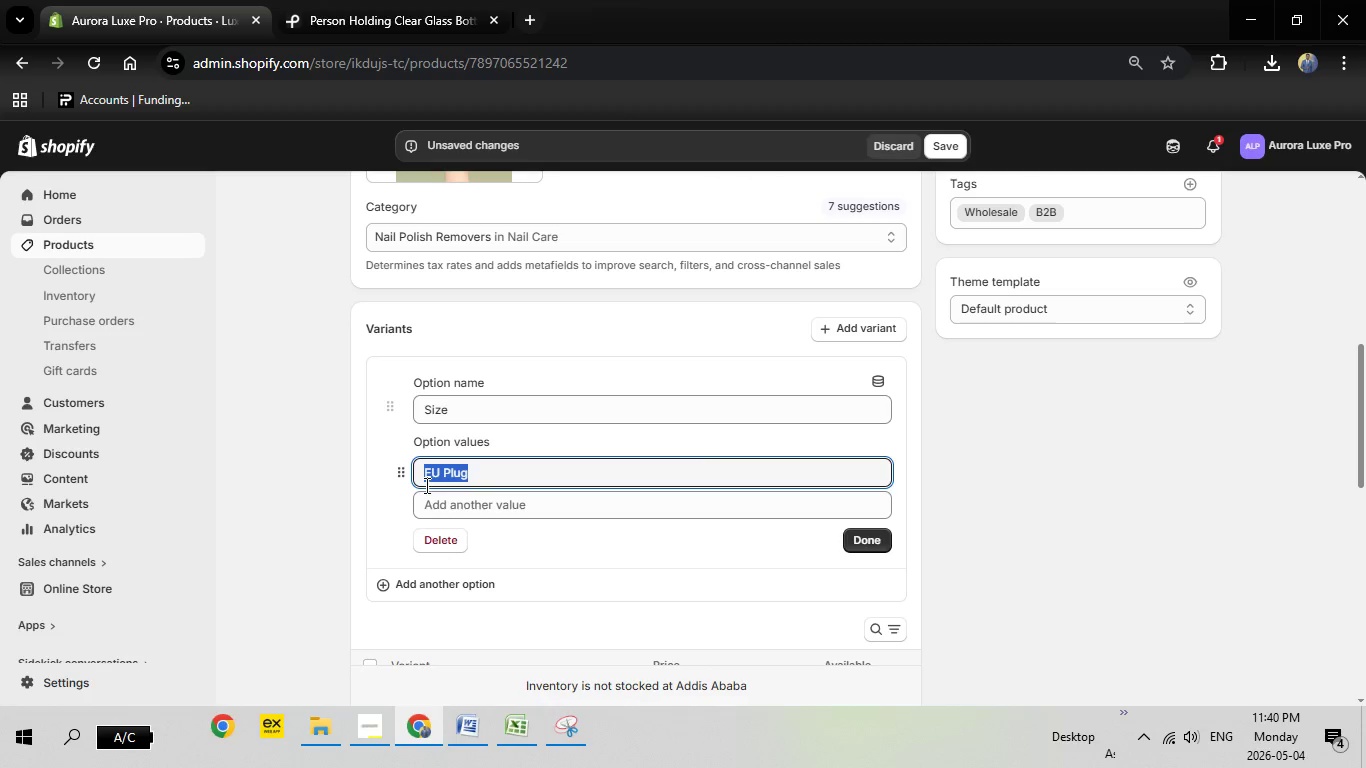 
key(Backspace)
 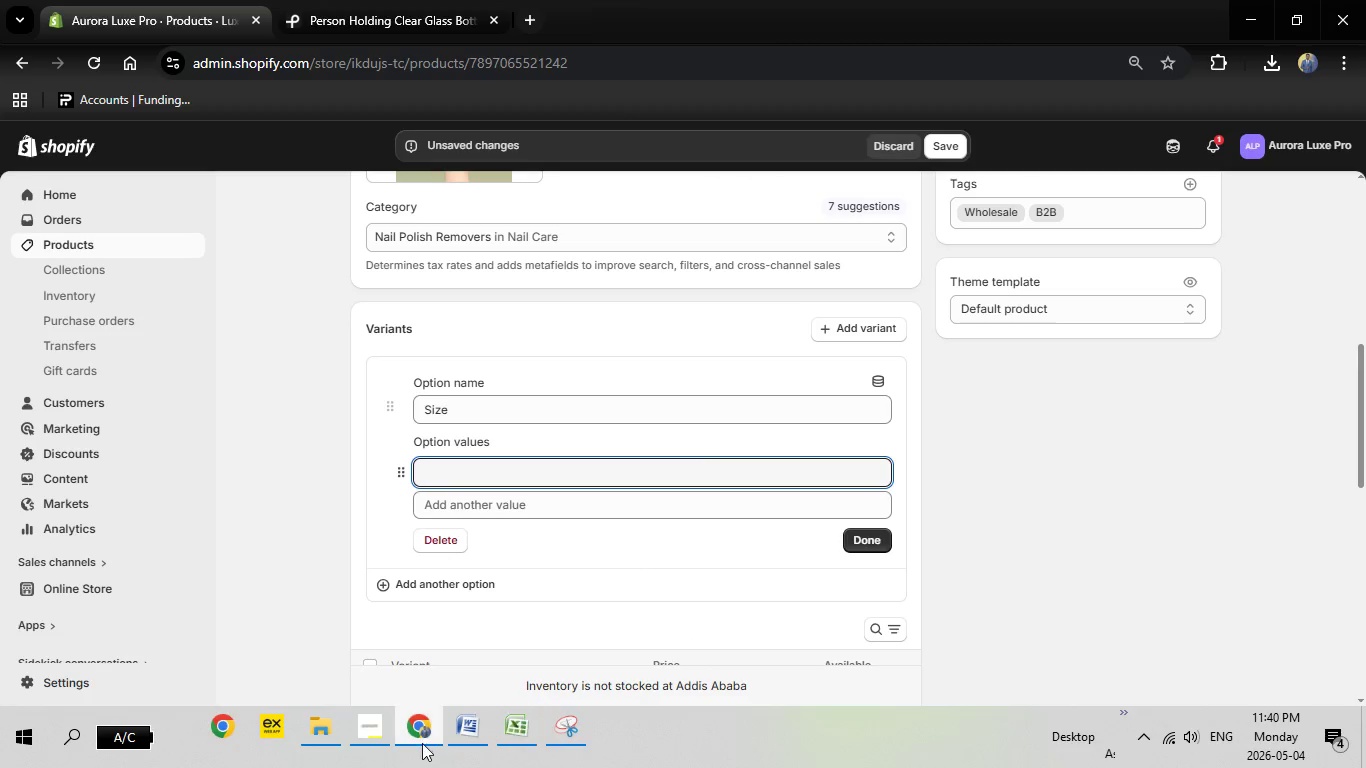 
left_click([423, 736])